 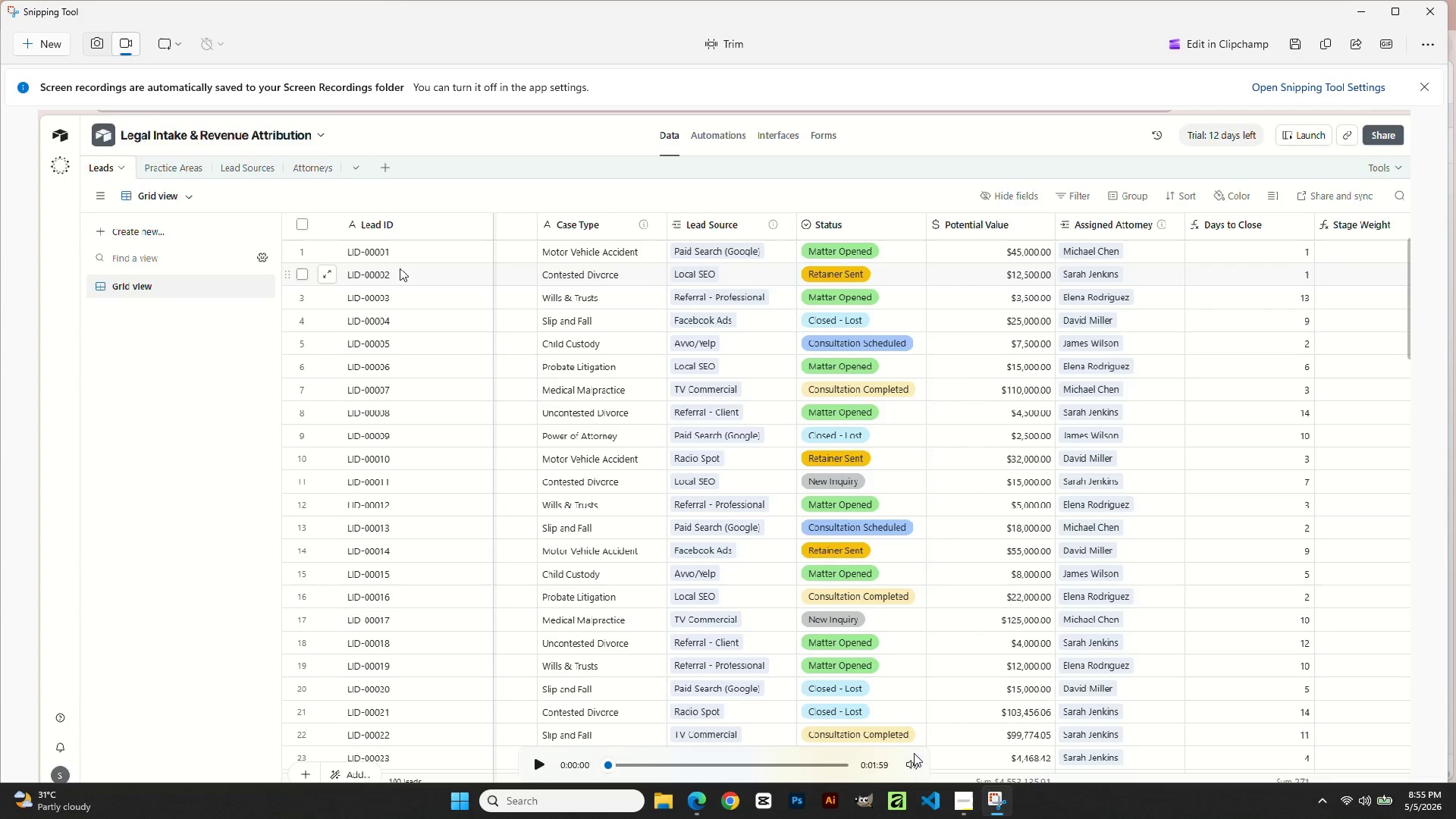 
left_click([1295, 52])
 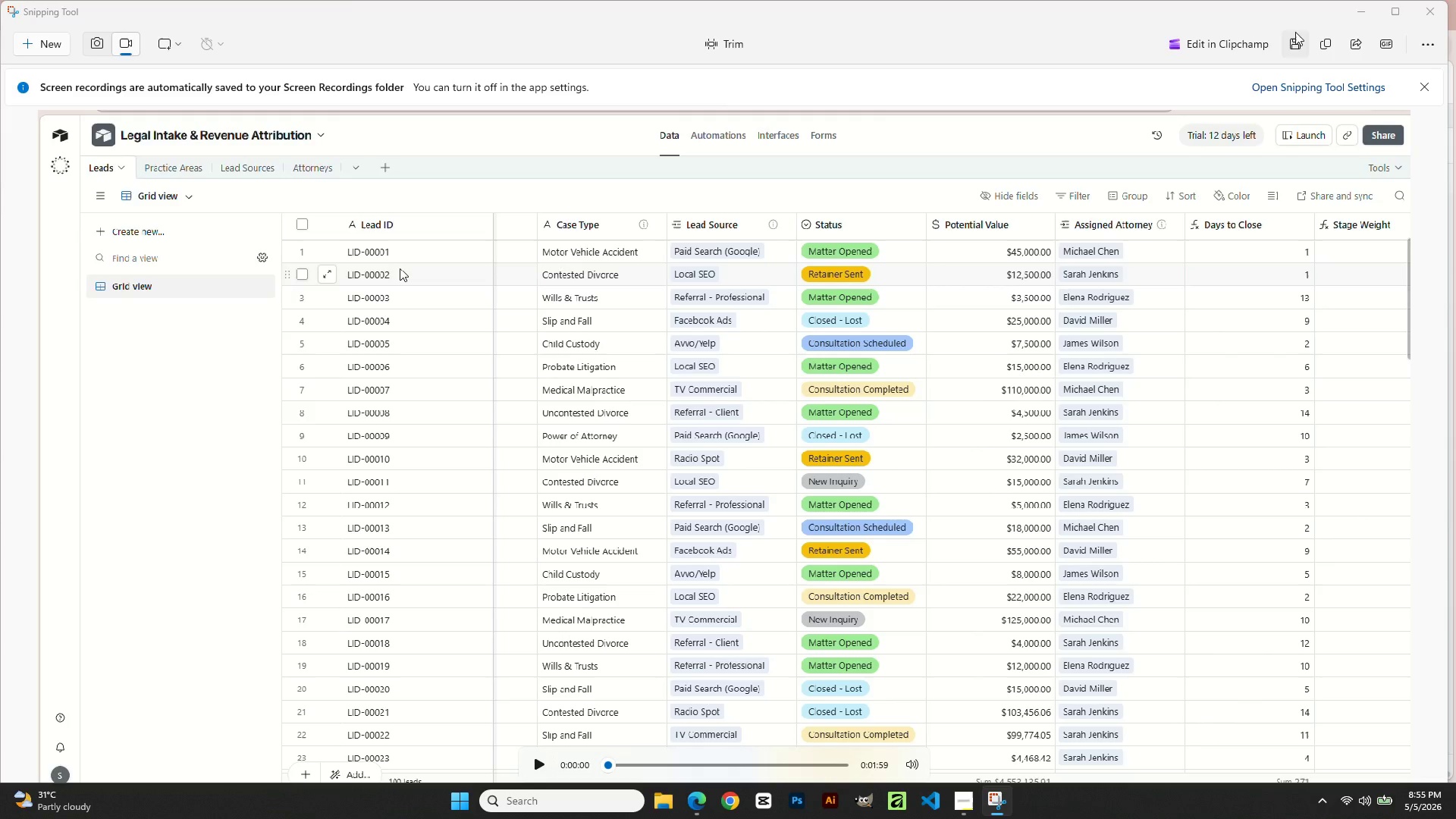 
left_click([1295, 46])
 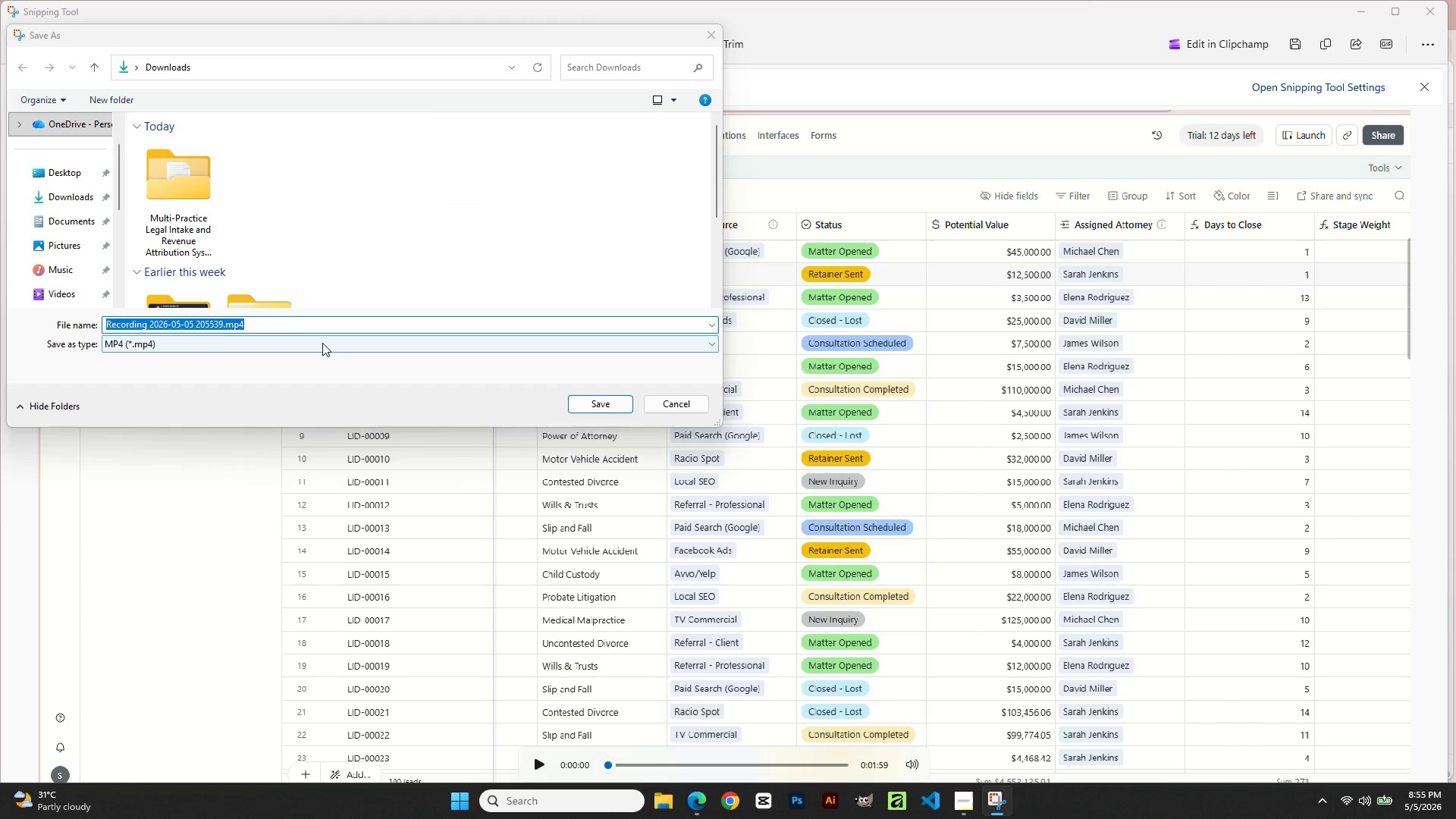 
type(Screen Recording)
 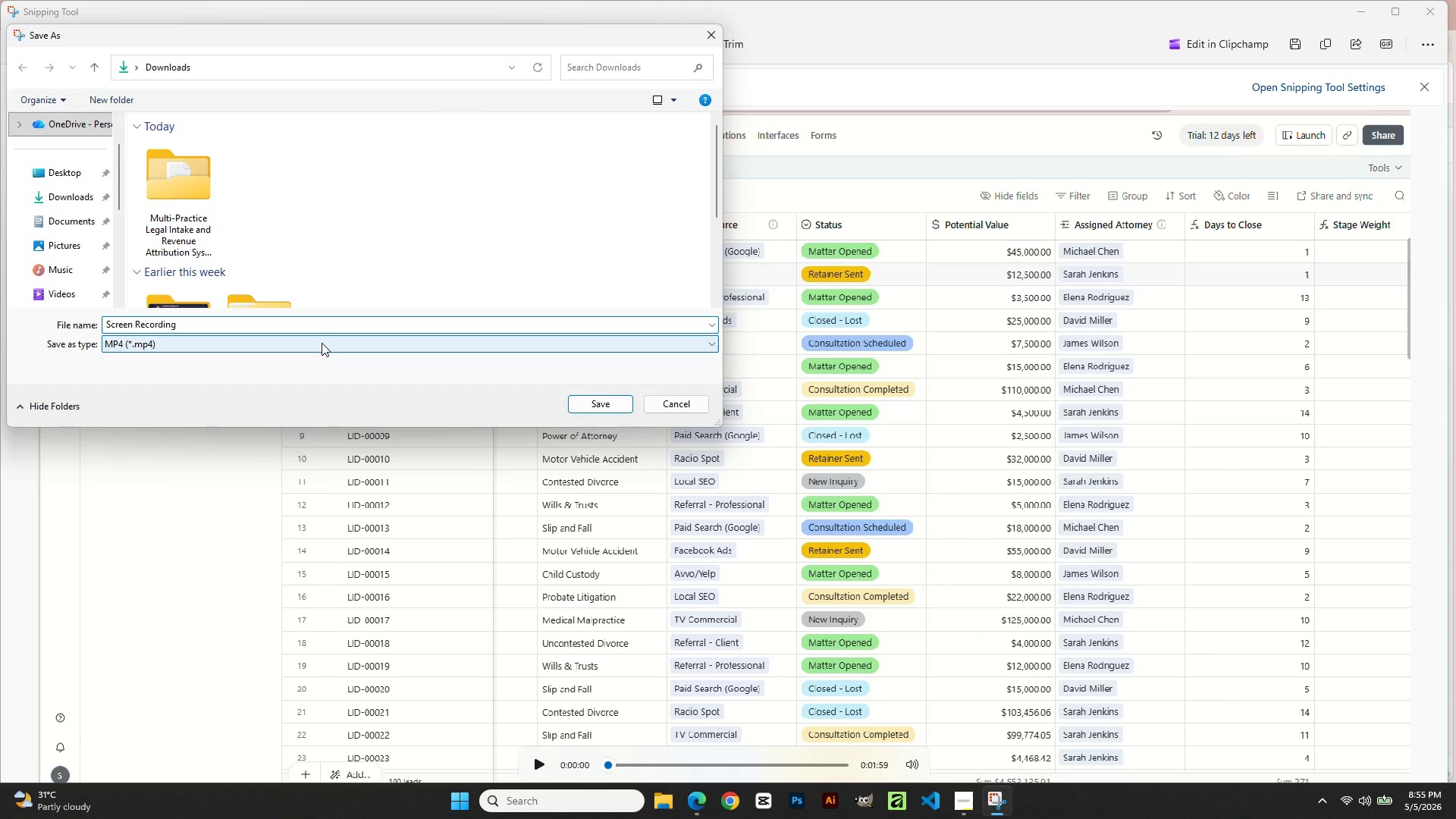 
left_click([616, 399])
 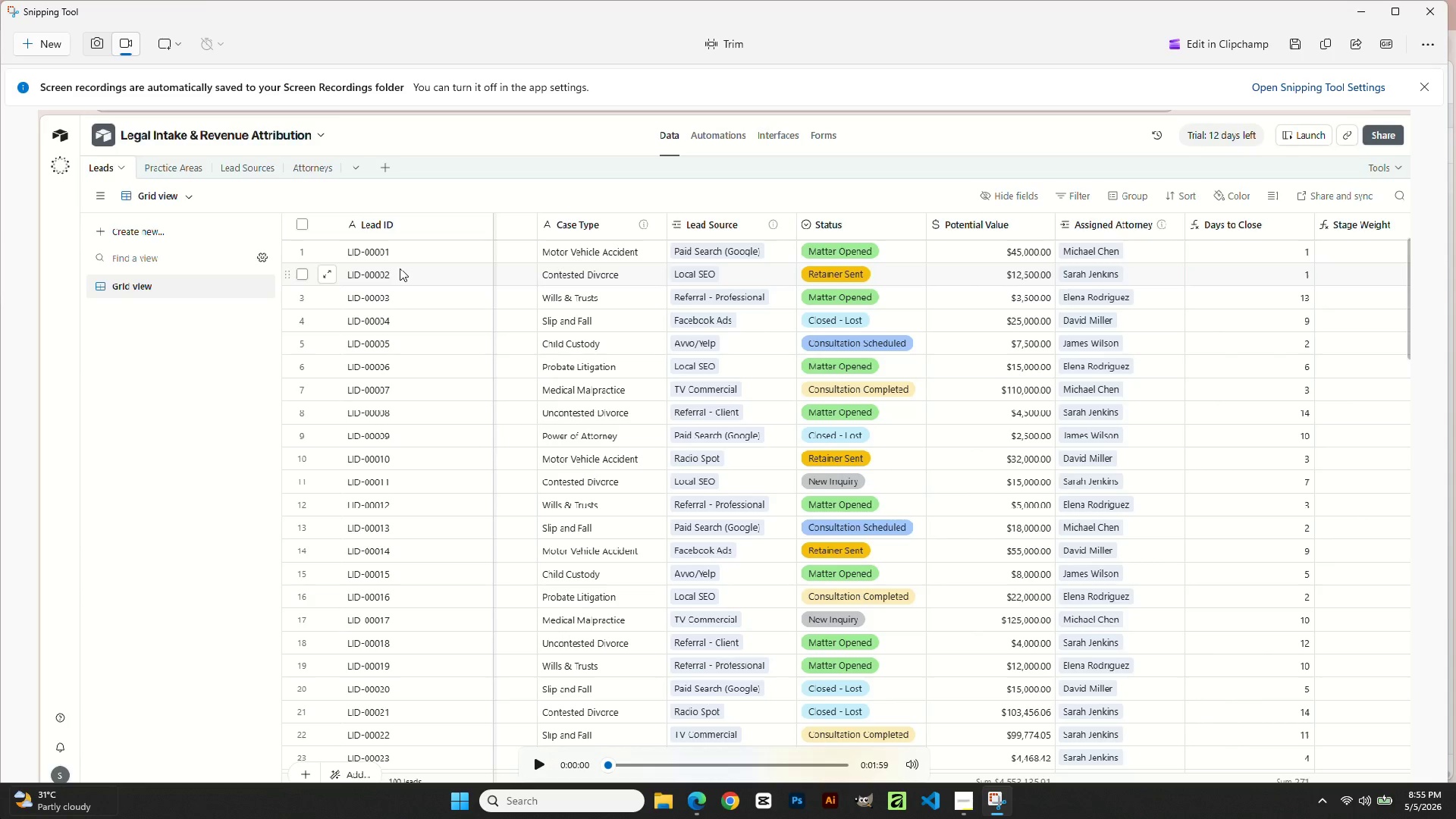 
wait(9.97)
 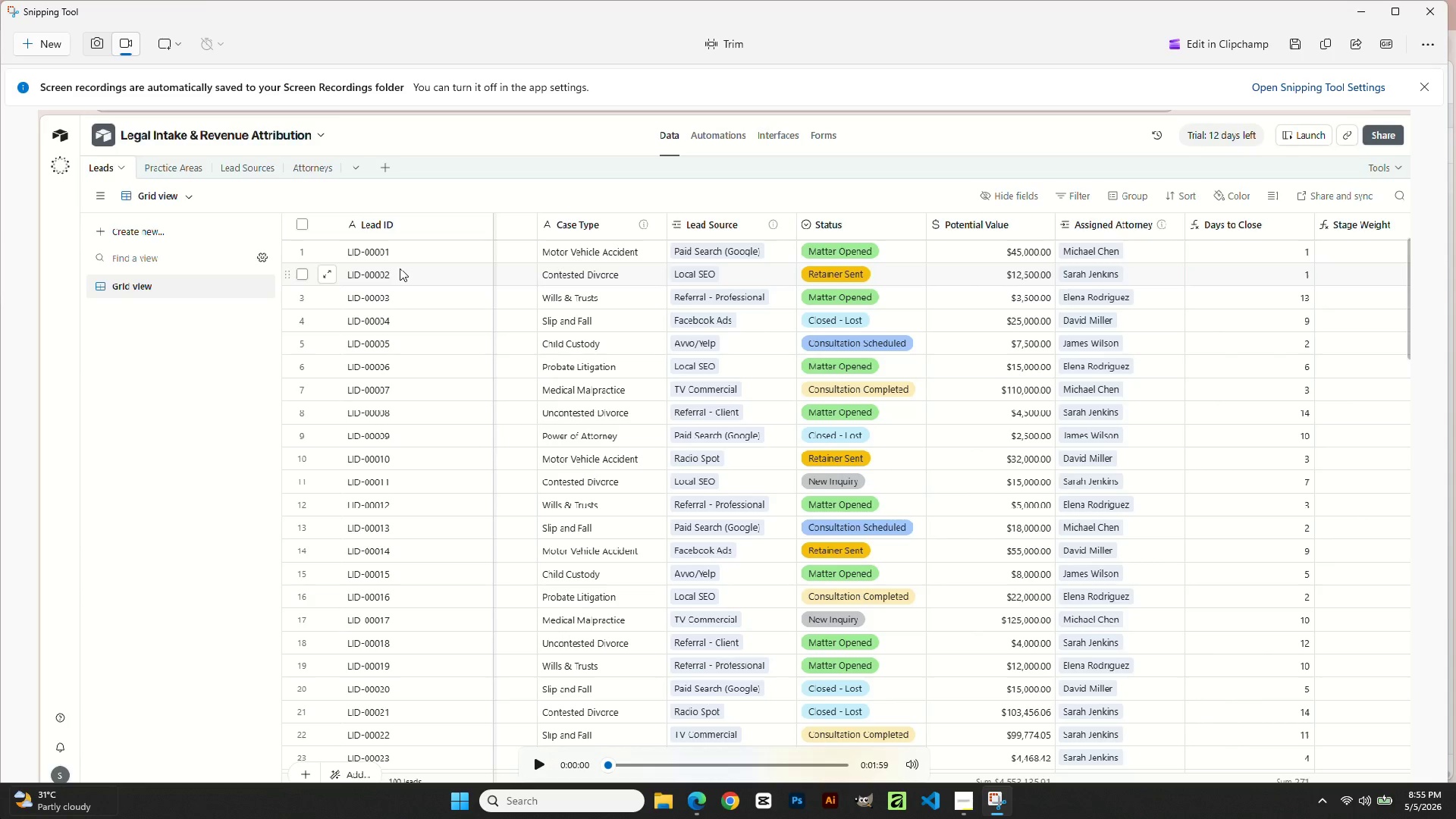 
left_click([1429, 8])
 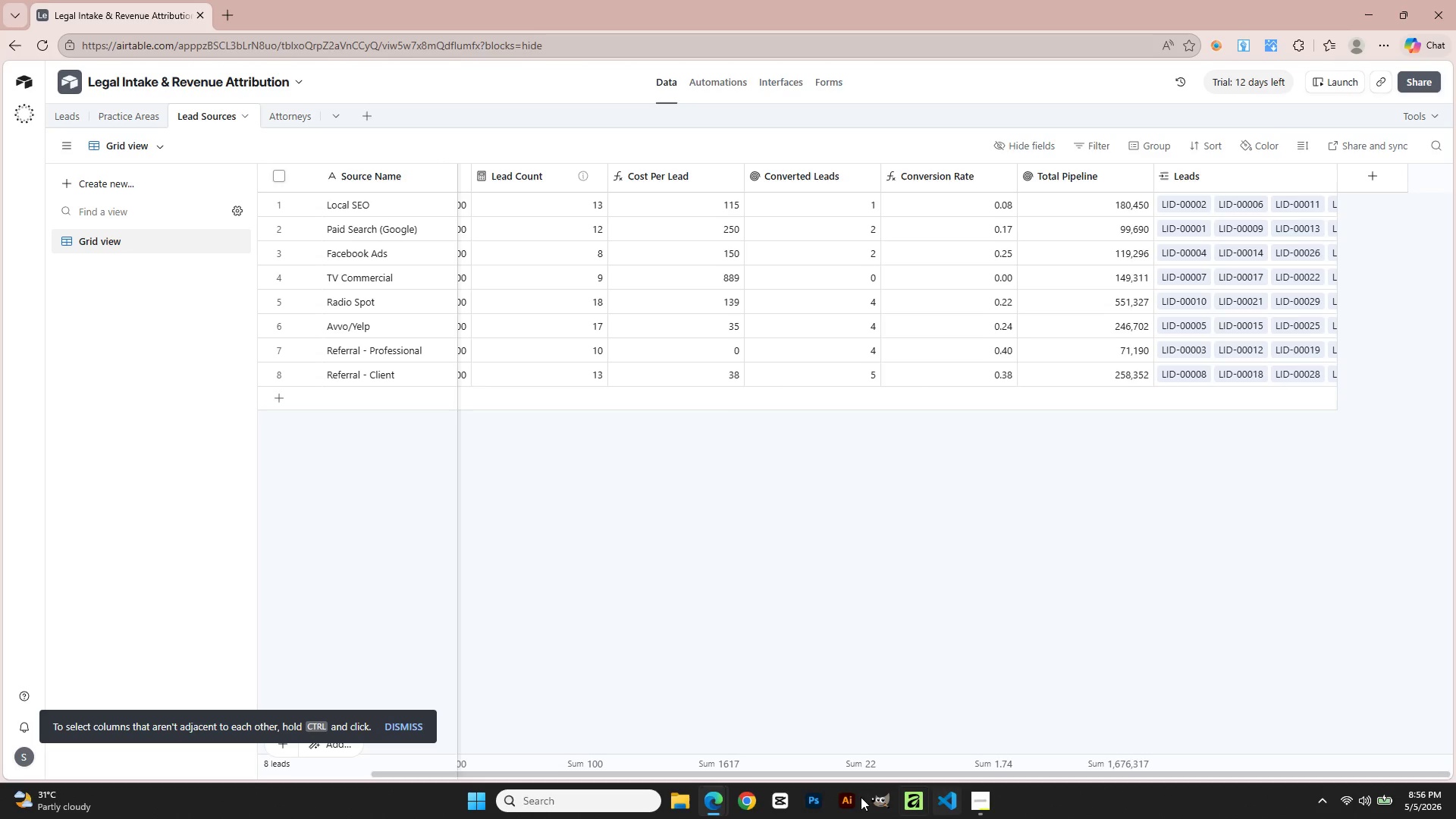 
left_click([695, 806])
 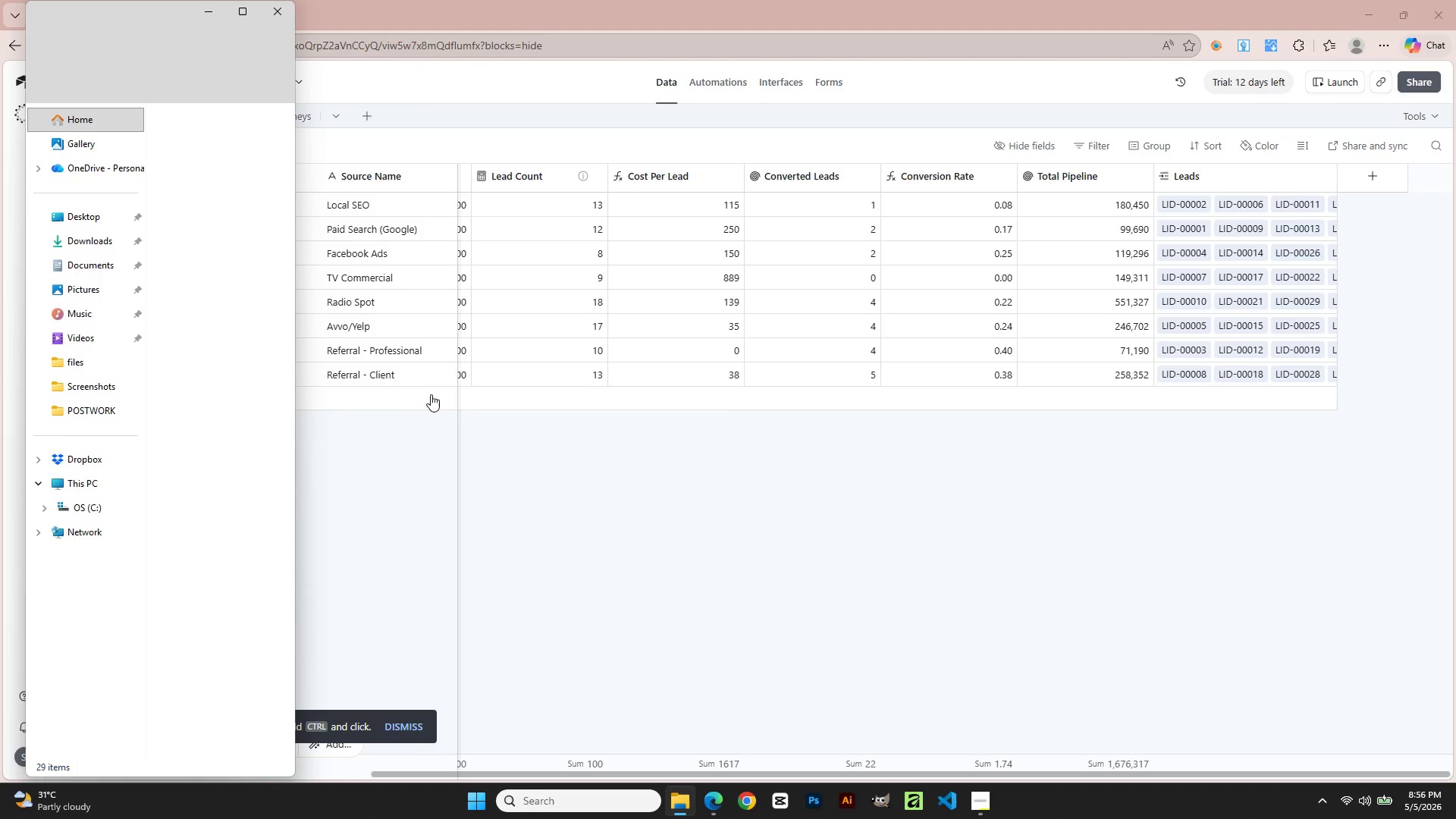 
mouse_move([210, 196])
 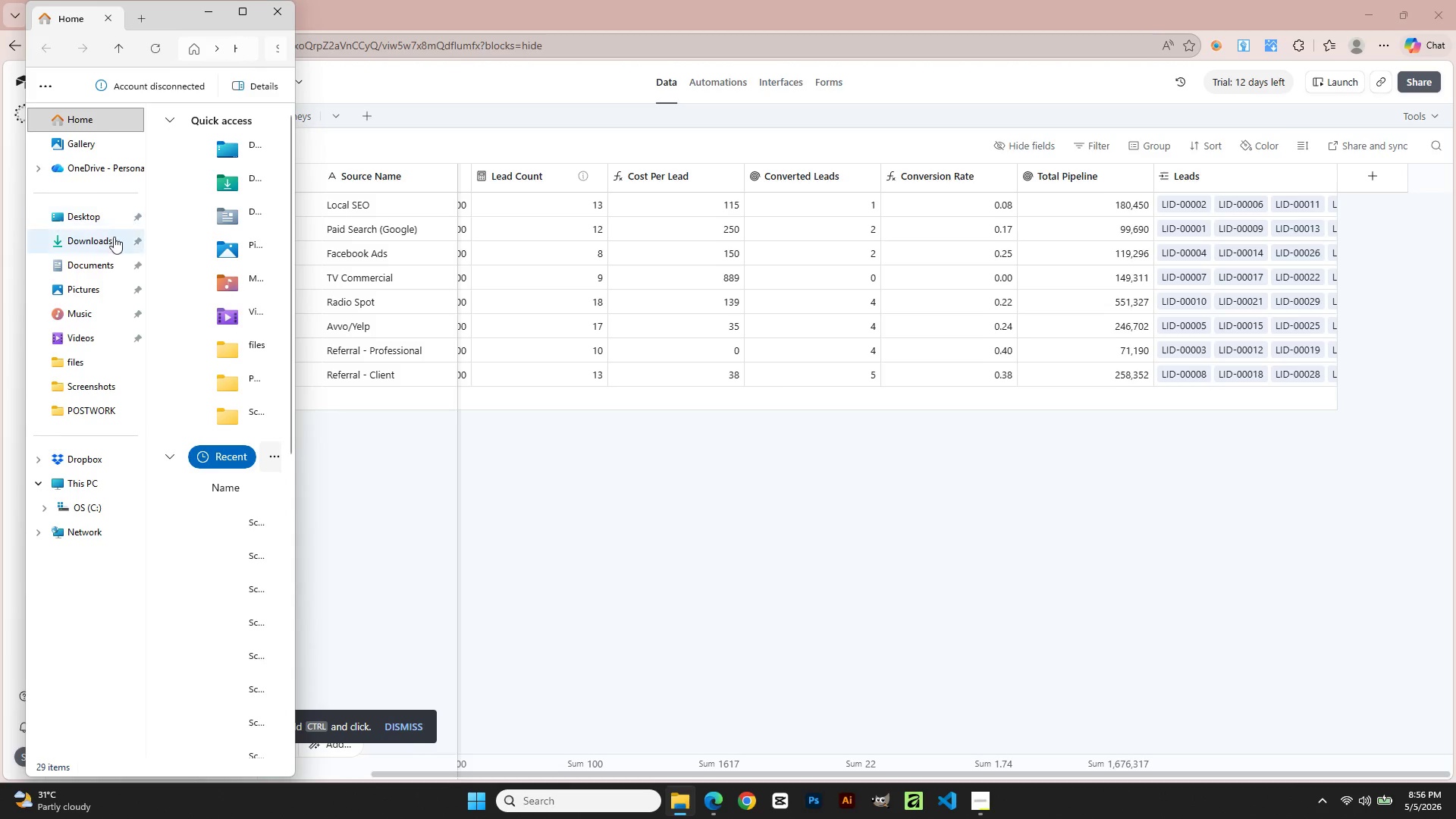 
left_click([107, 246])
 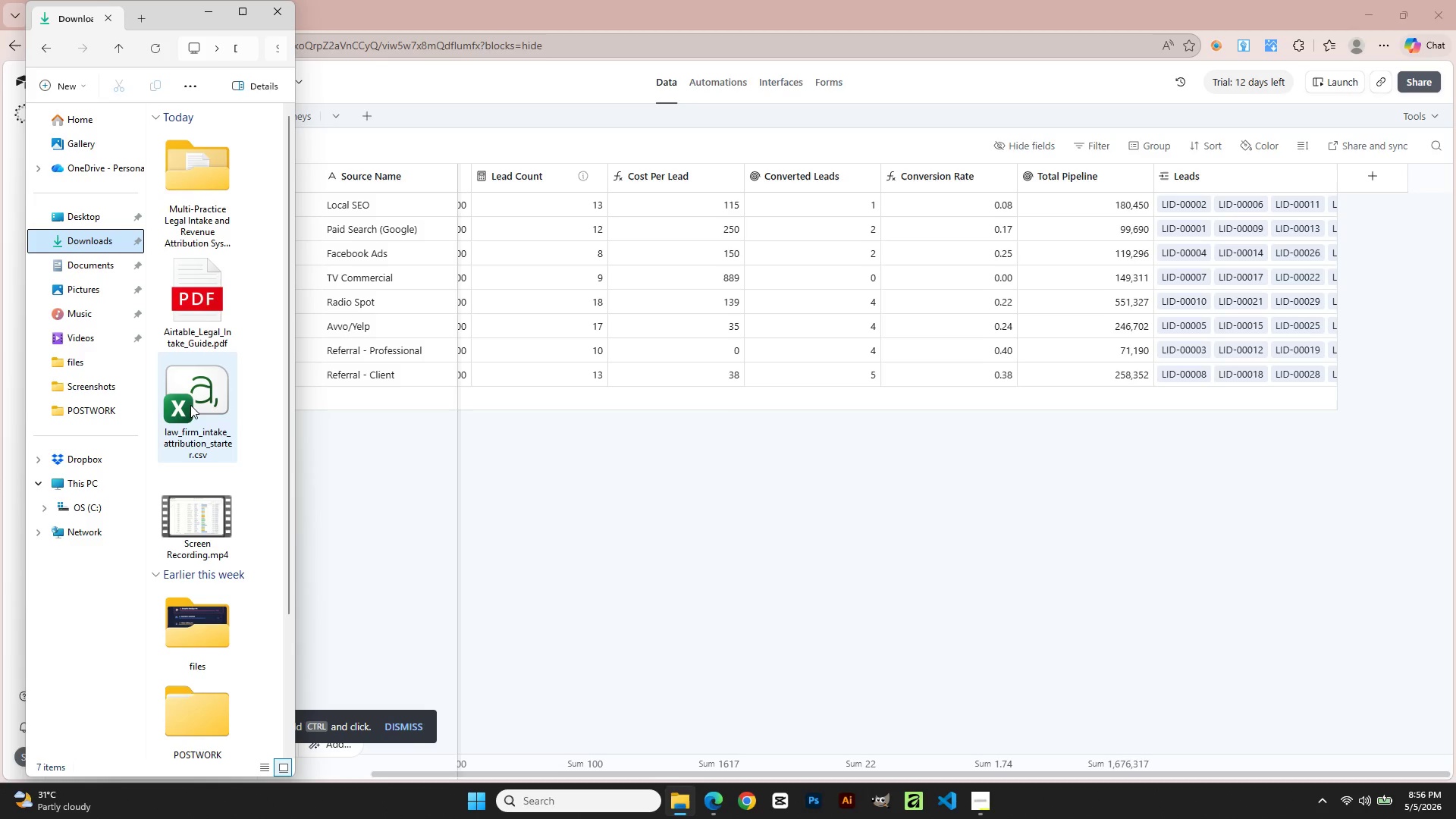 
wait(7.09)
 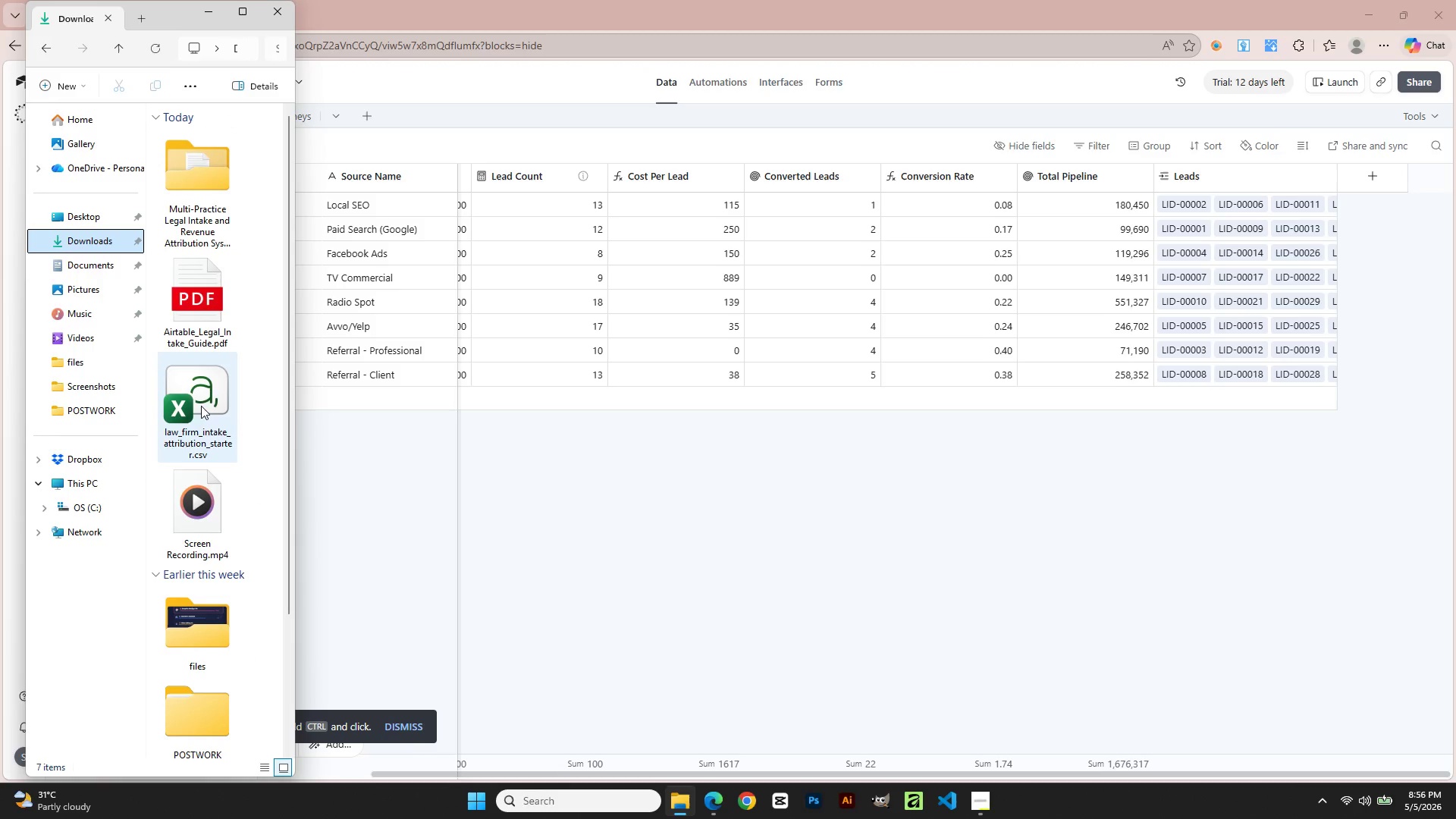 
left_click([206, 319])
 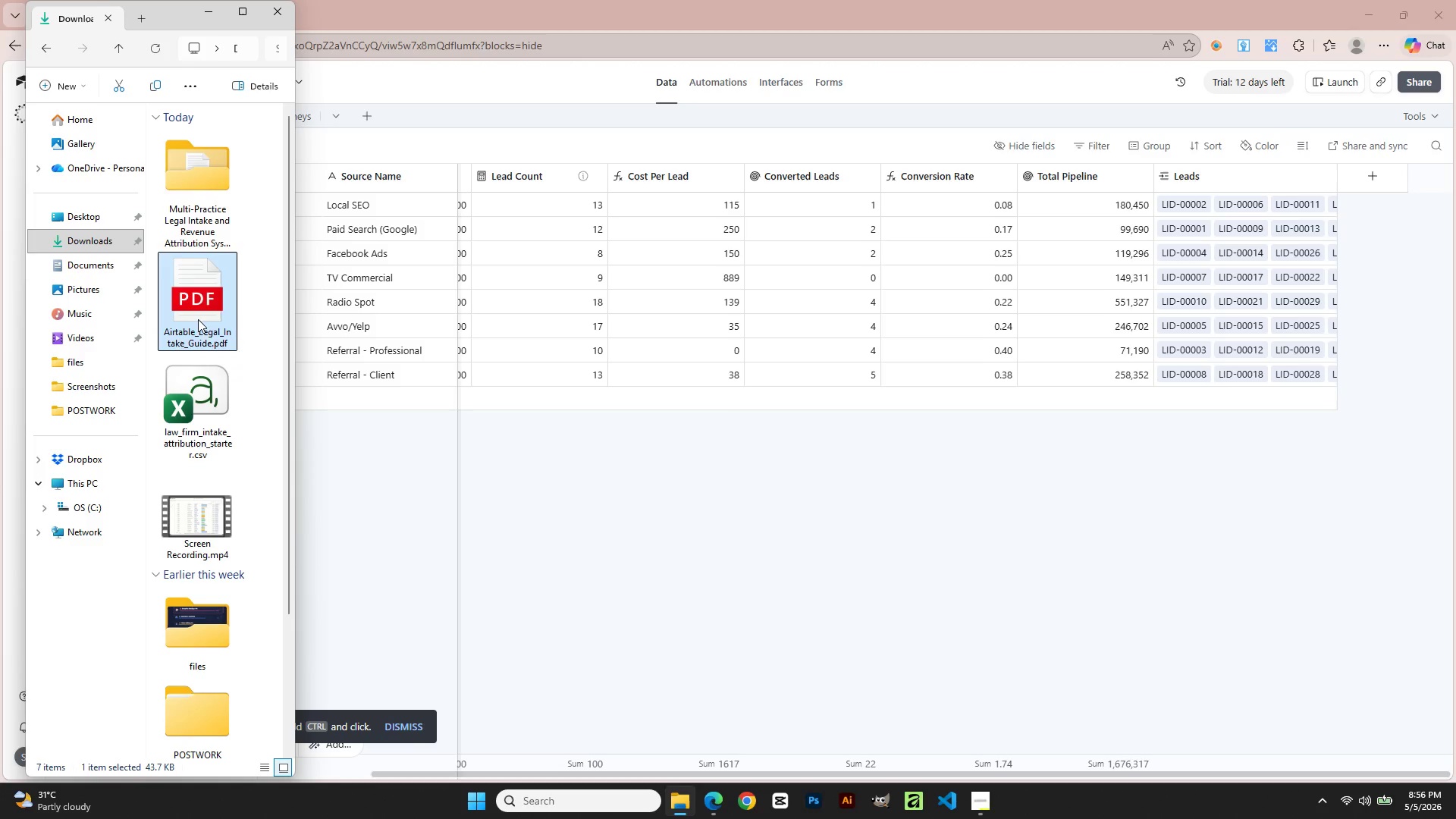 
left_click_drag(start_coordinate=[198, 319], to_coordinate=[222, 232])
 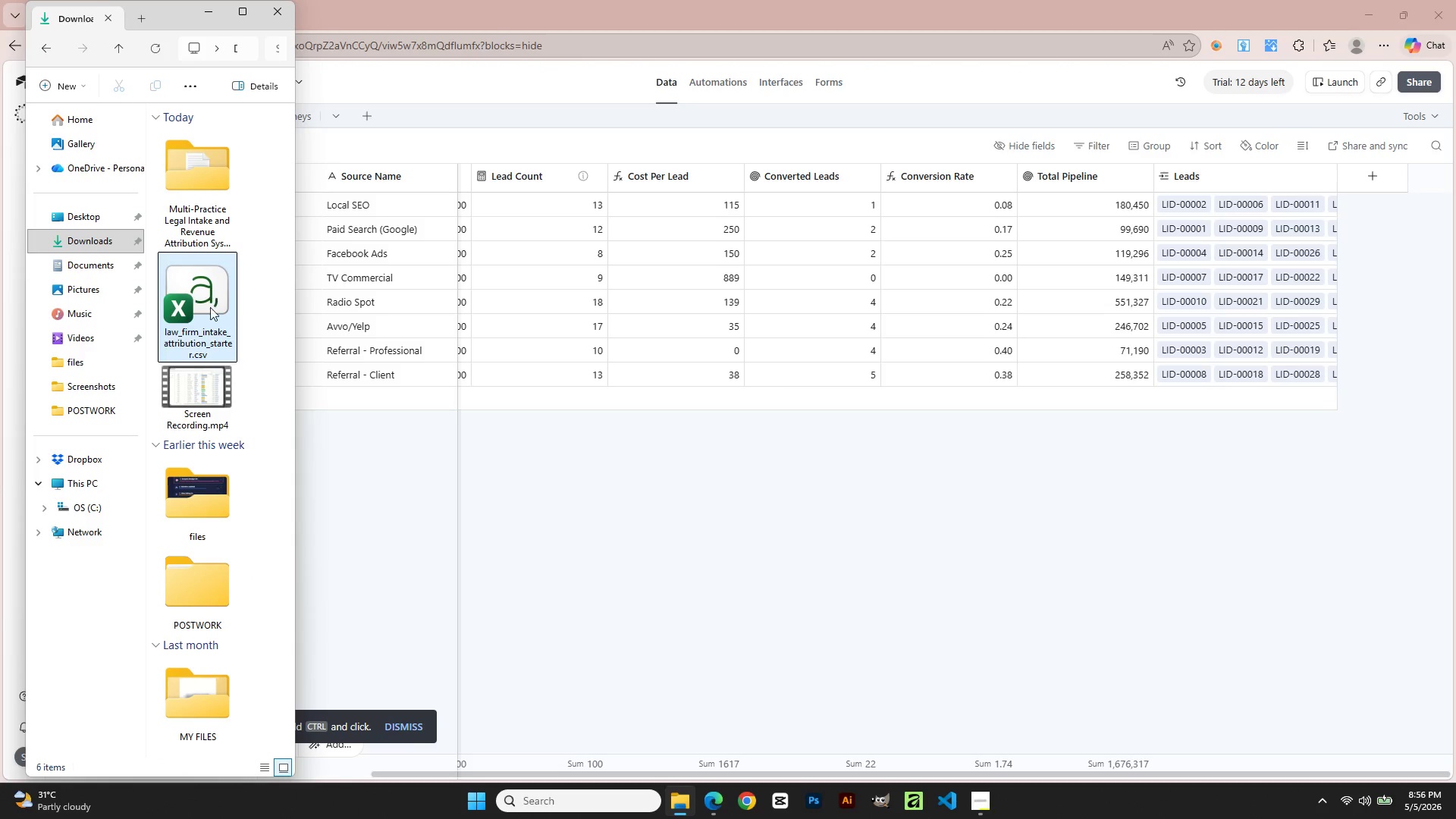 
left_click([209, 322])
 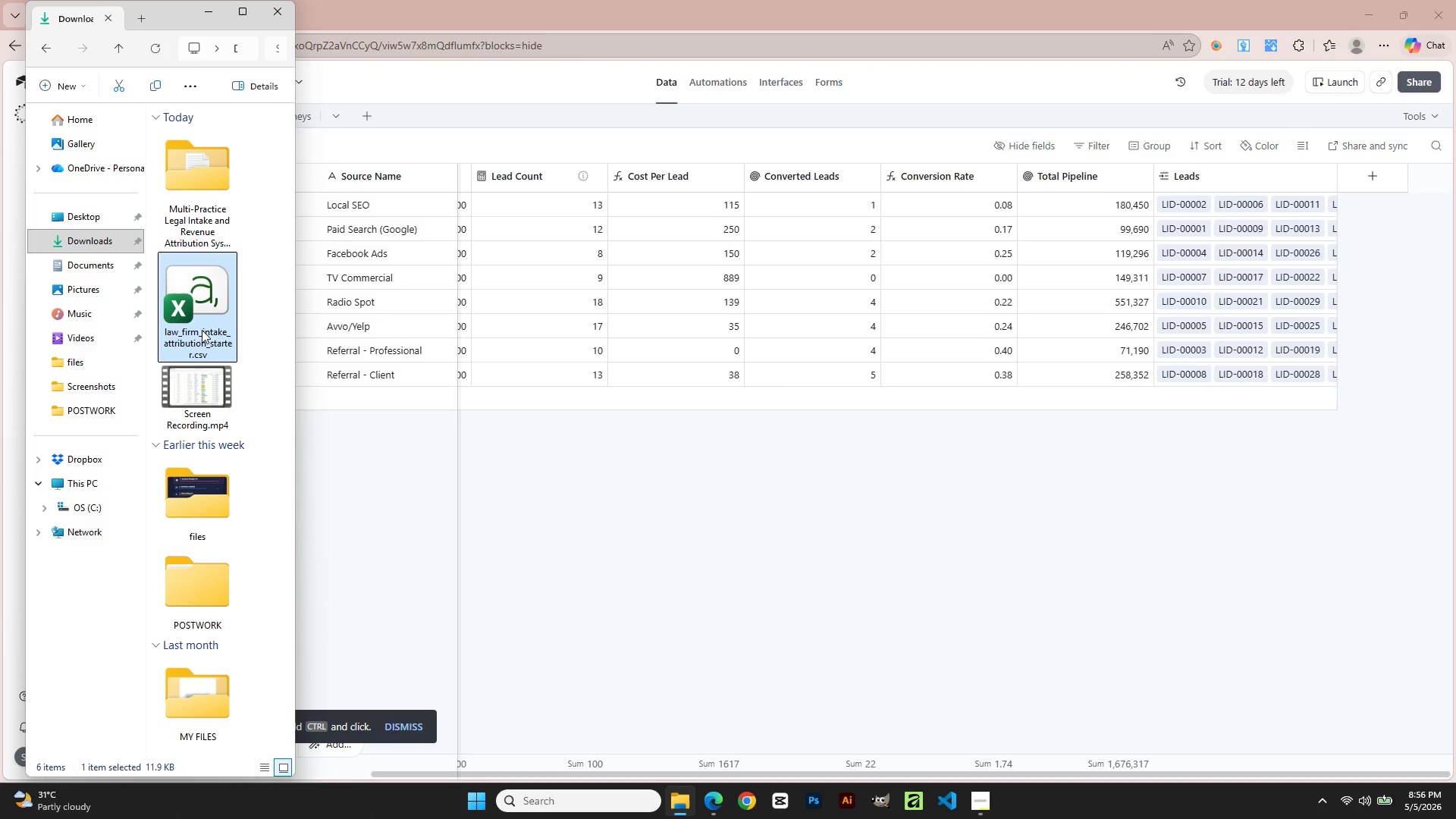 
left_click_drag(start_coordinate=[198, 333], to_coordinate=[212, 210])
 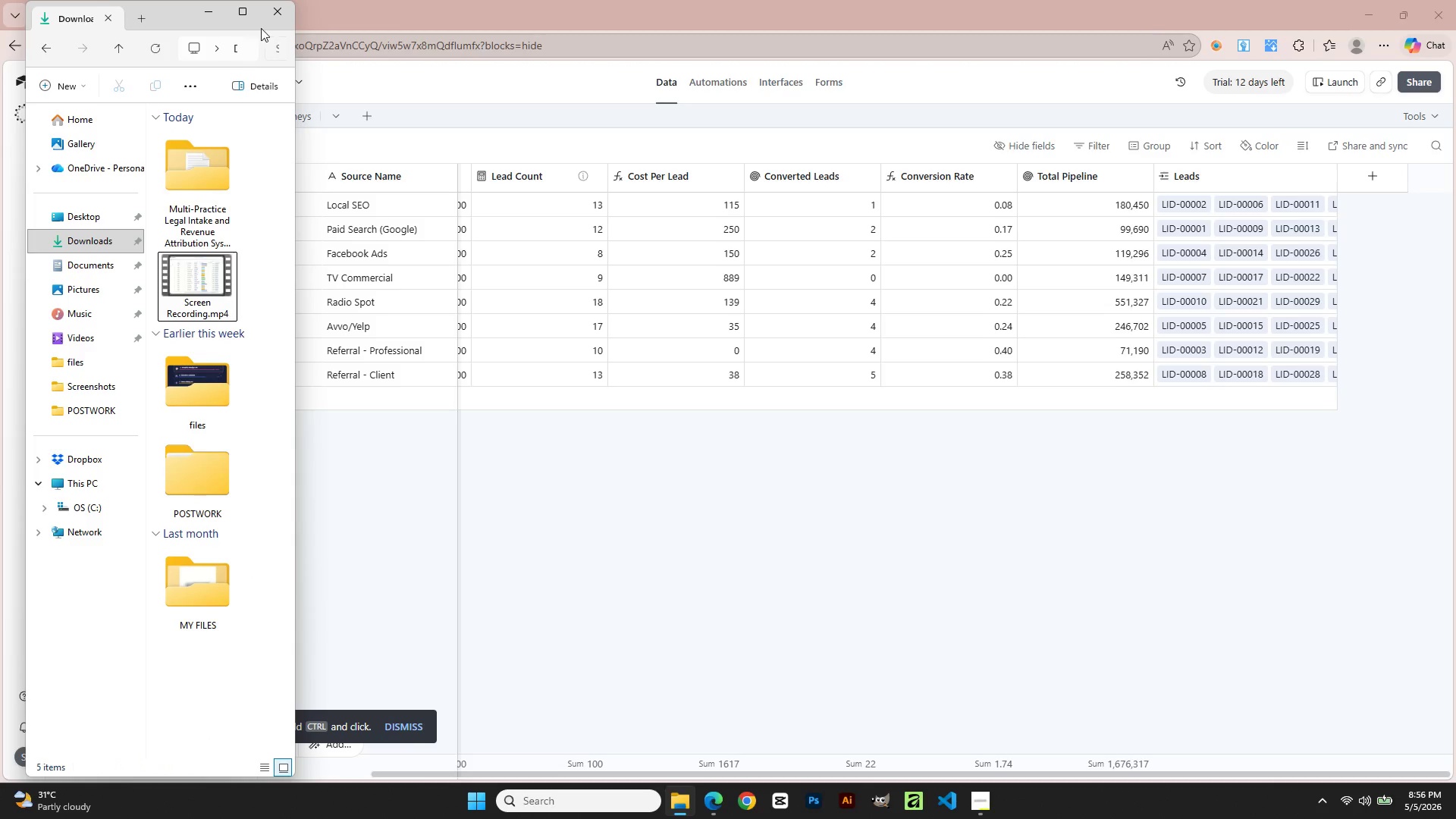 
left_click([240, 16])
 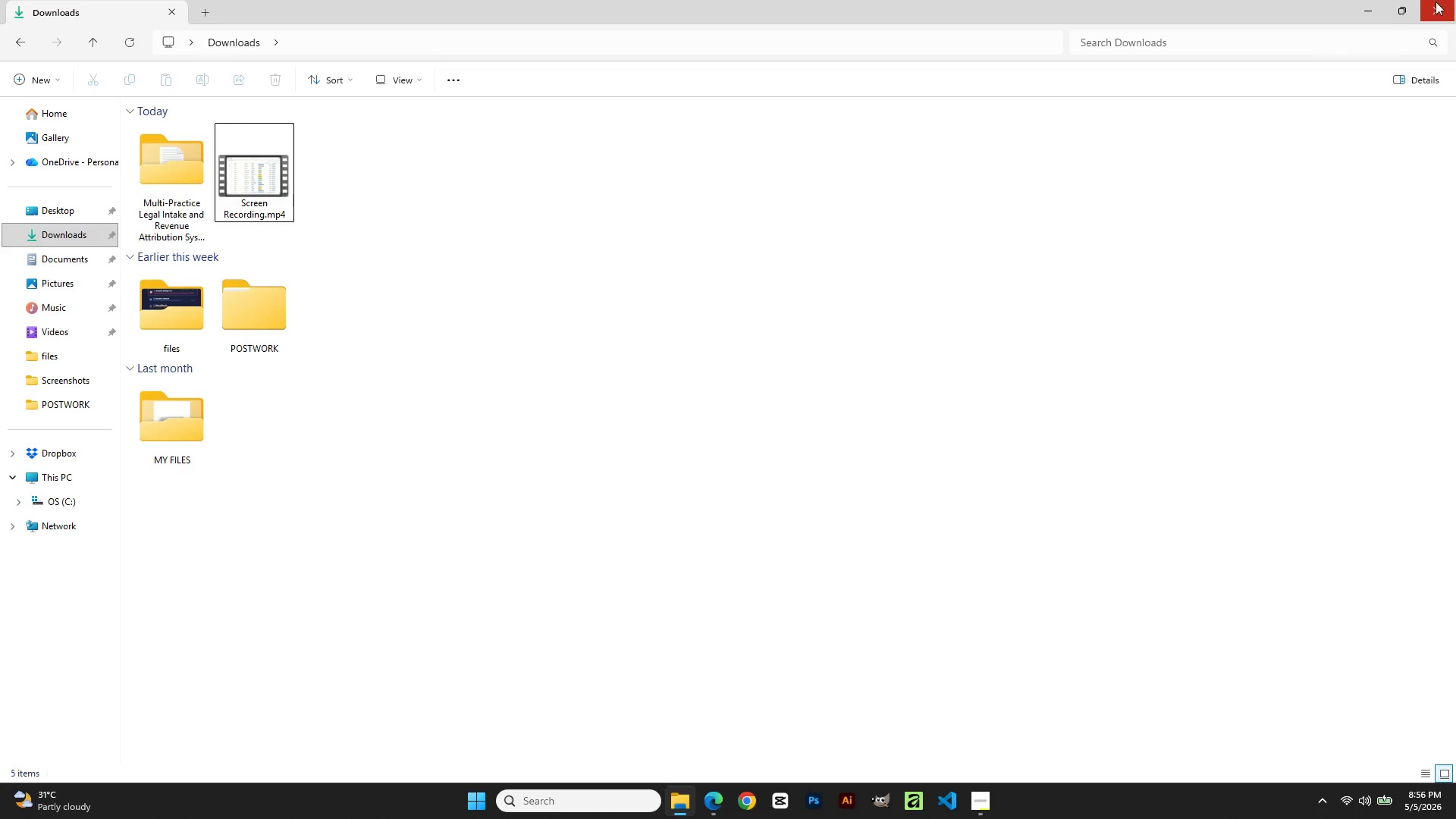 
left_click([1367, 0])
 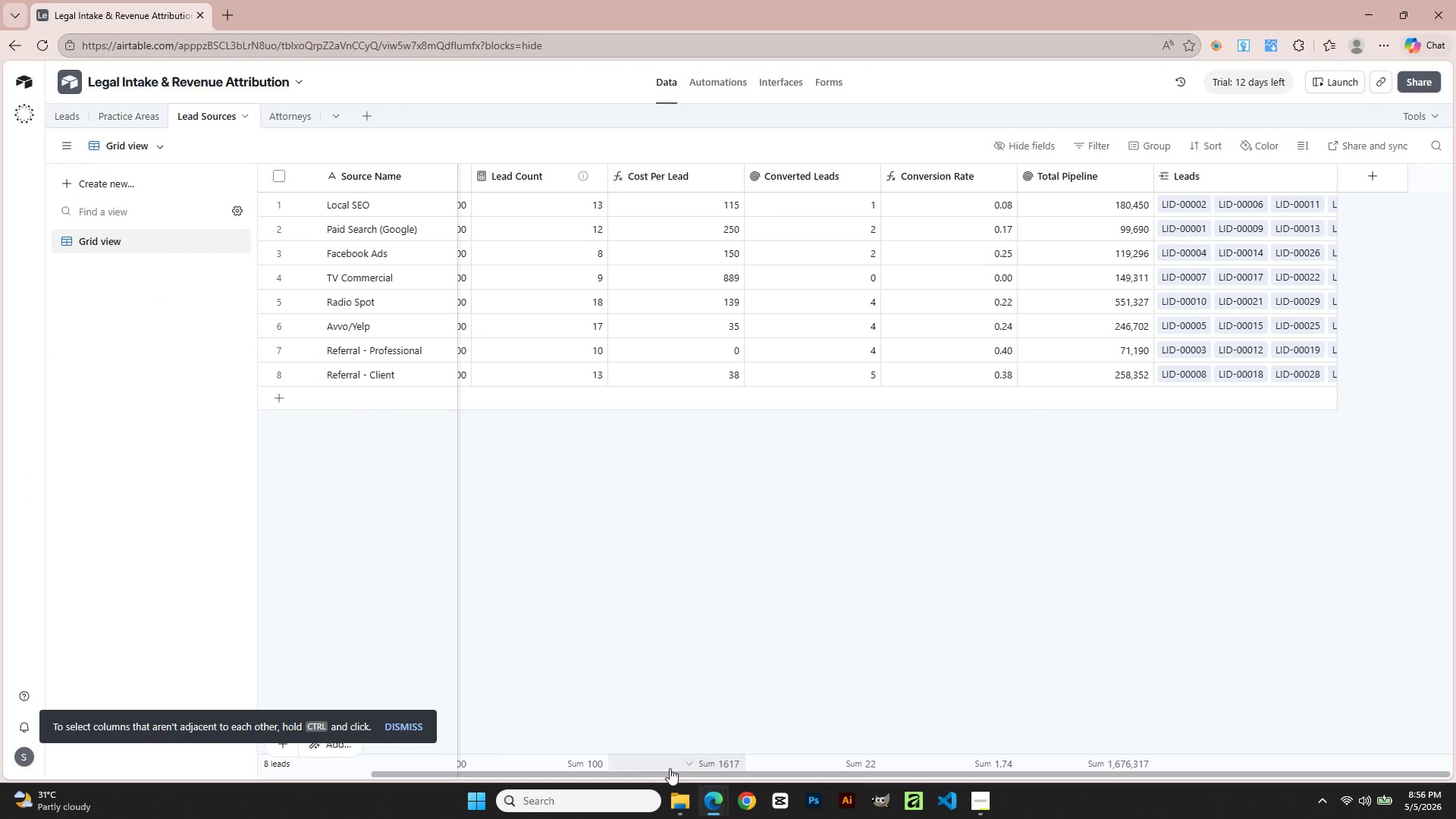 
left_click_drag(start_coordinate=[669, 771], to_coordinate=[413, 774])
 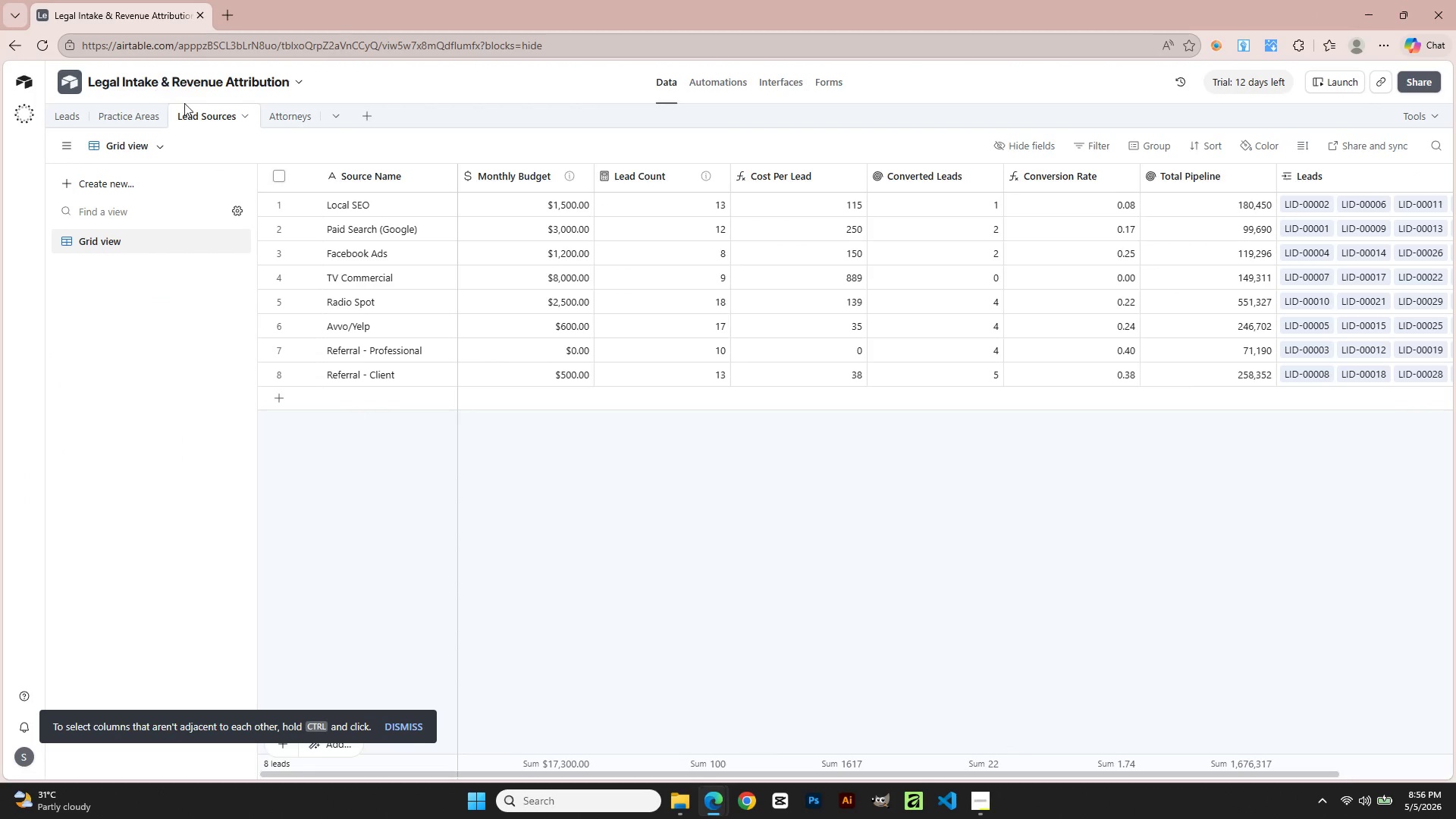 
left_click([188, 86])
 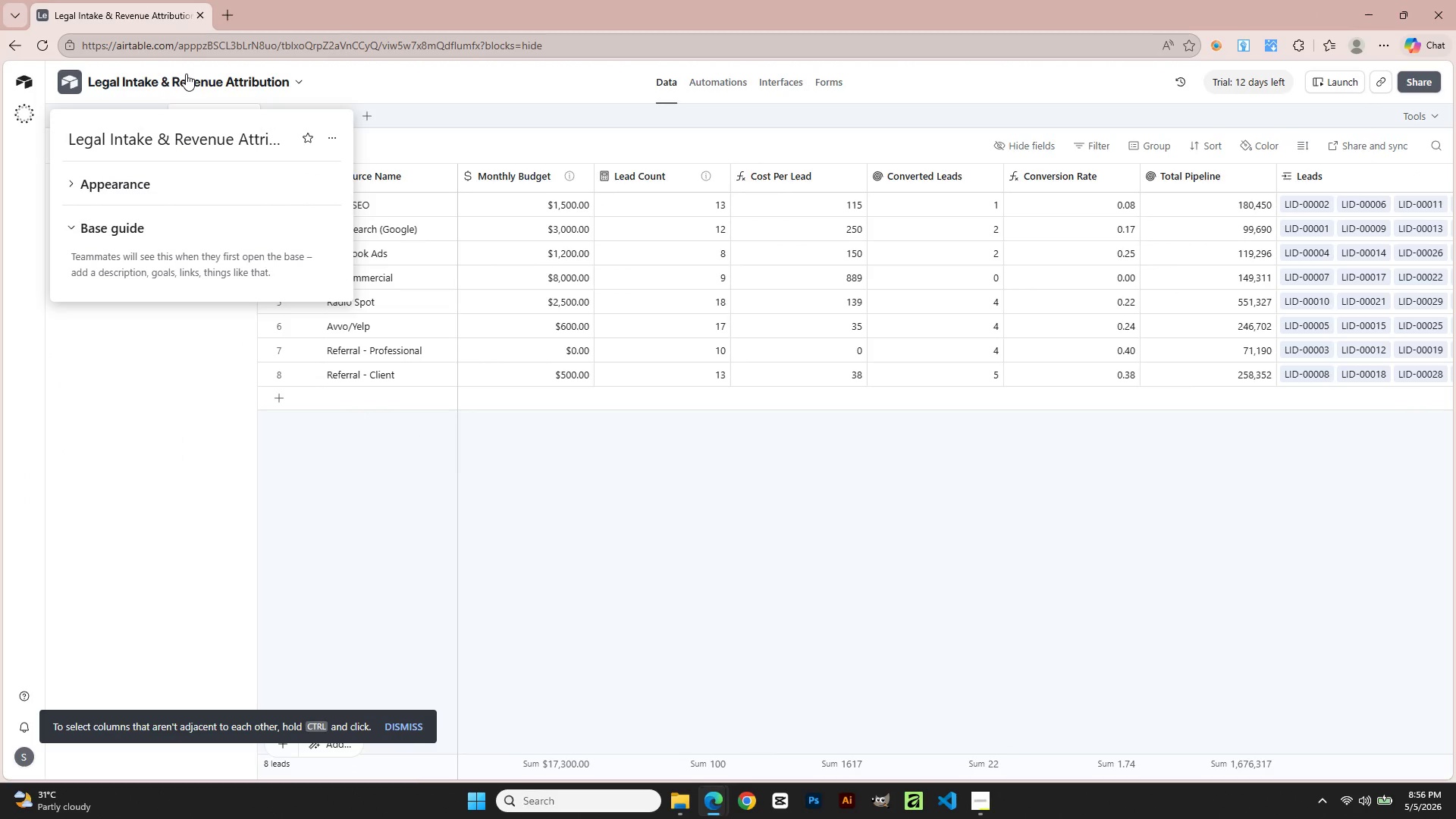 
double_click([186, 74])
 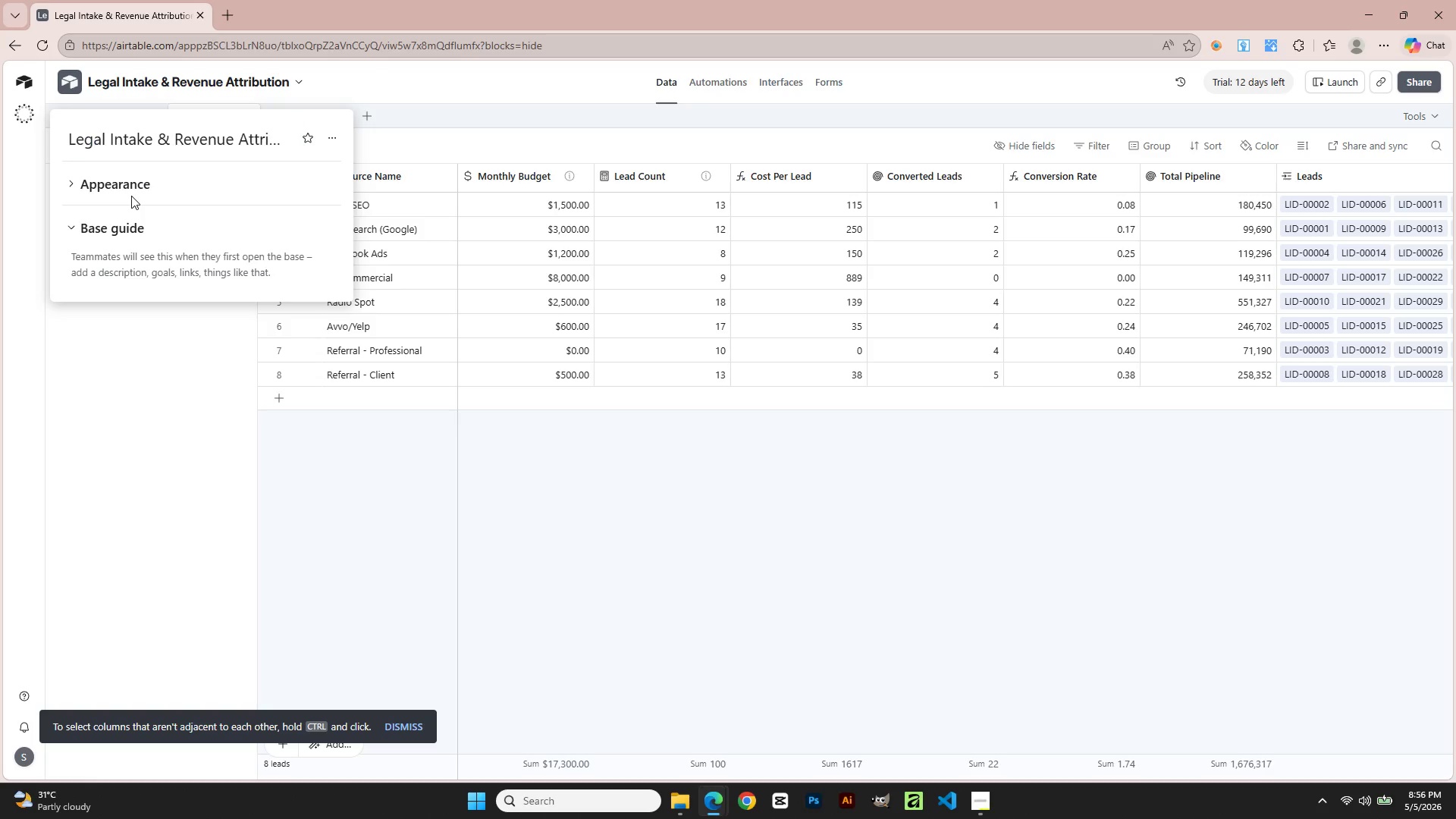 
left_click([129, 185])
 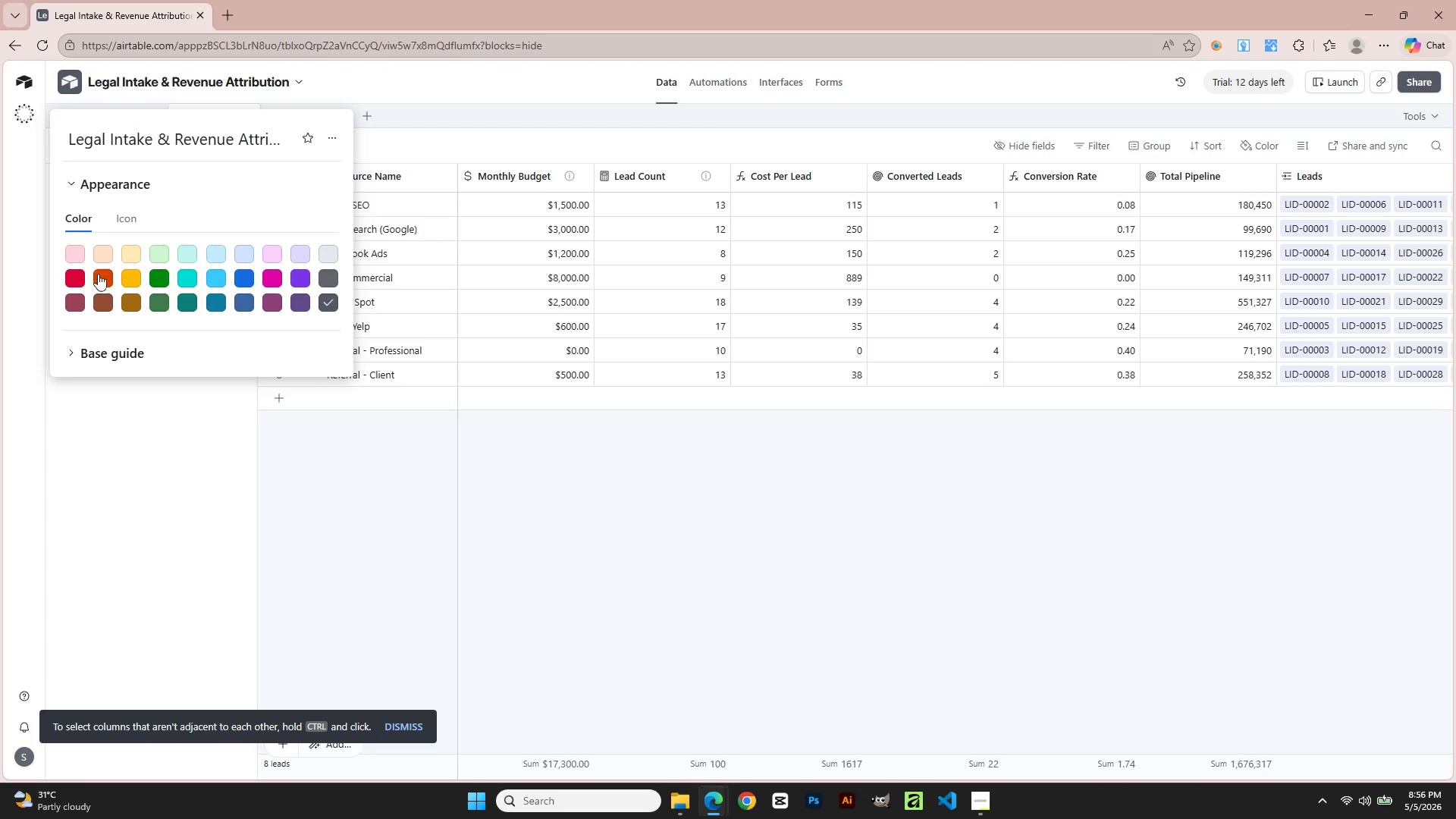 
left_click([105, 281])
 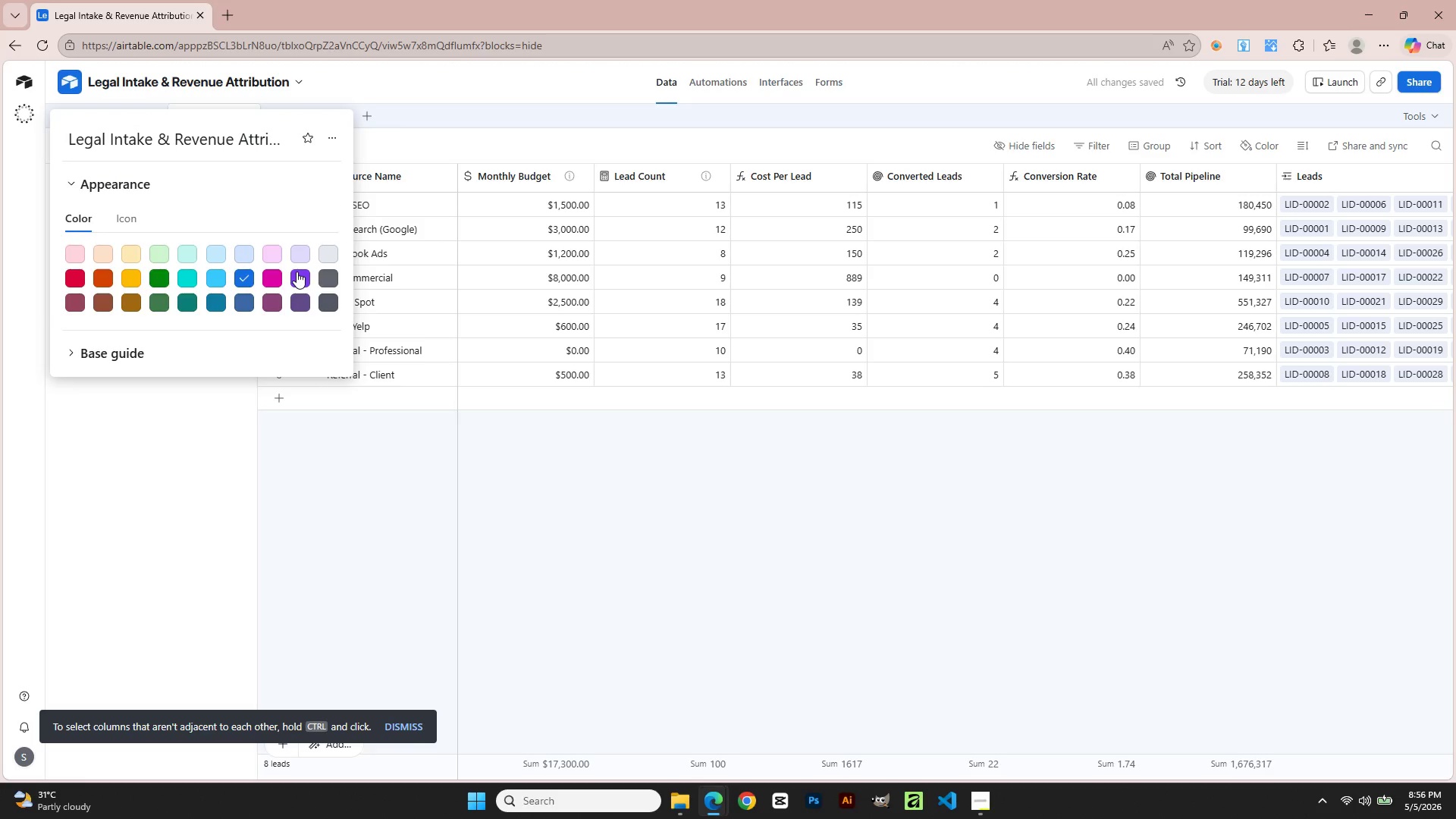 
wait(7.76)
 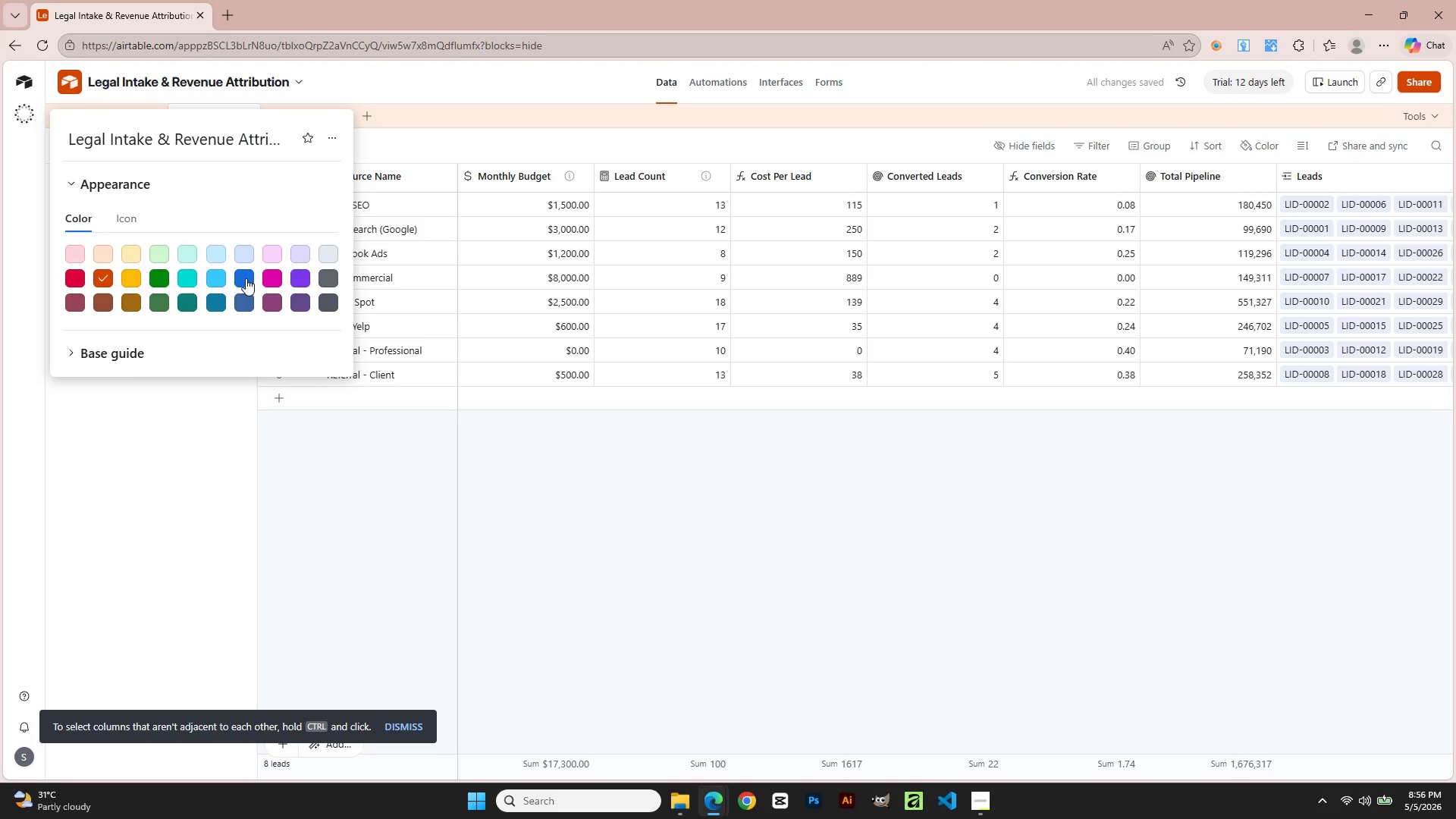 
left_click([245, 275])
 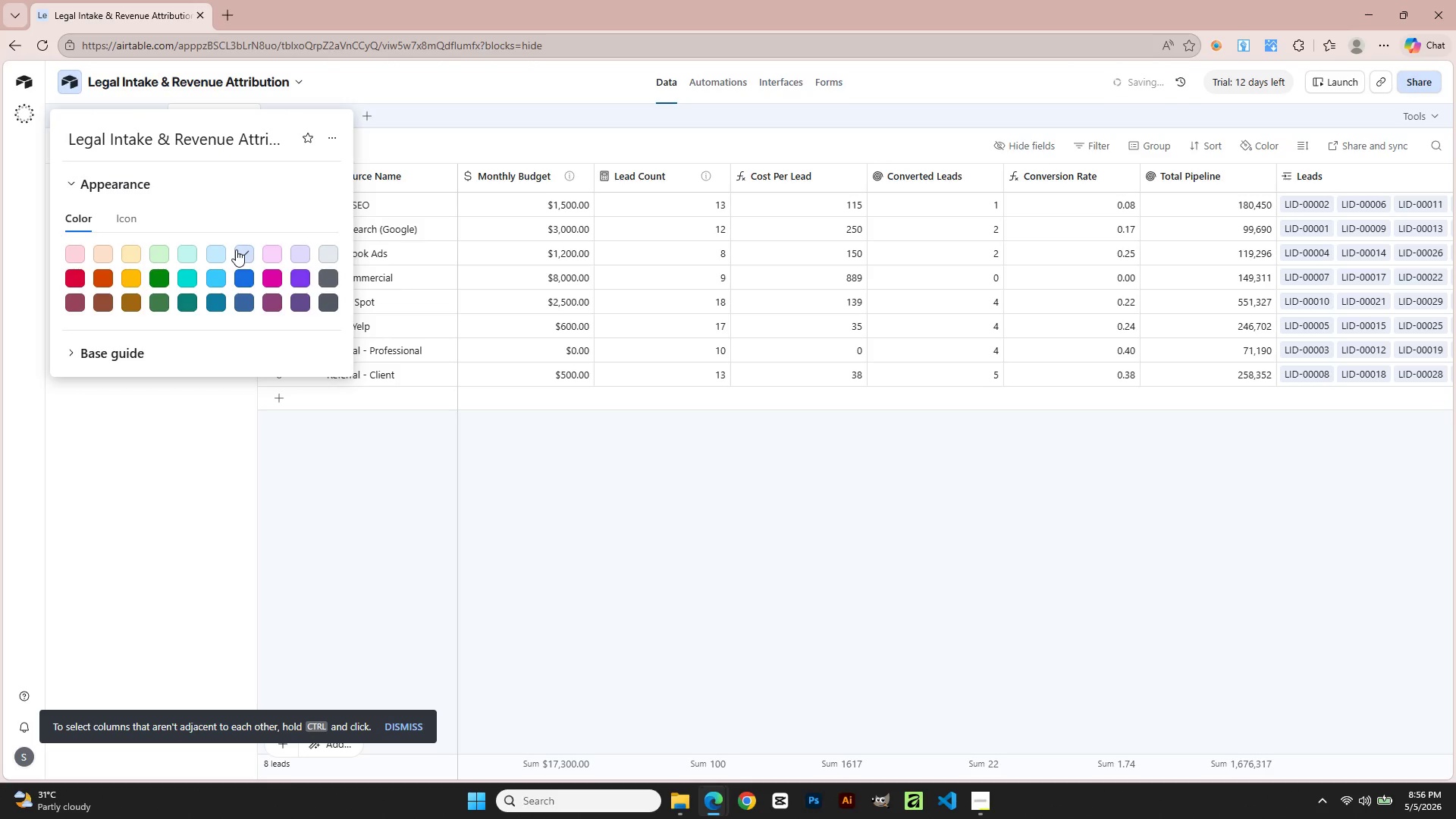 
left_click([240, 293])
 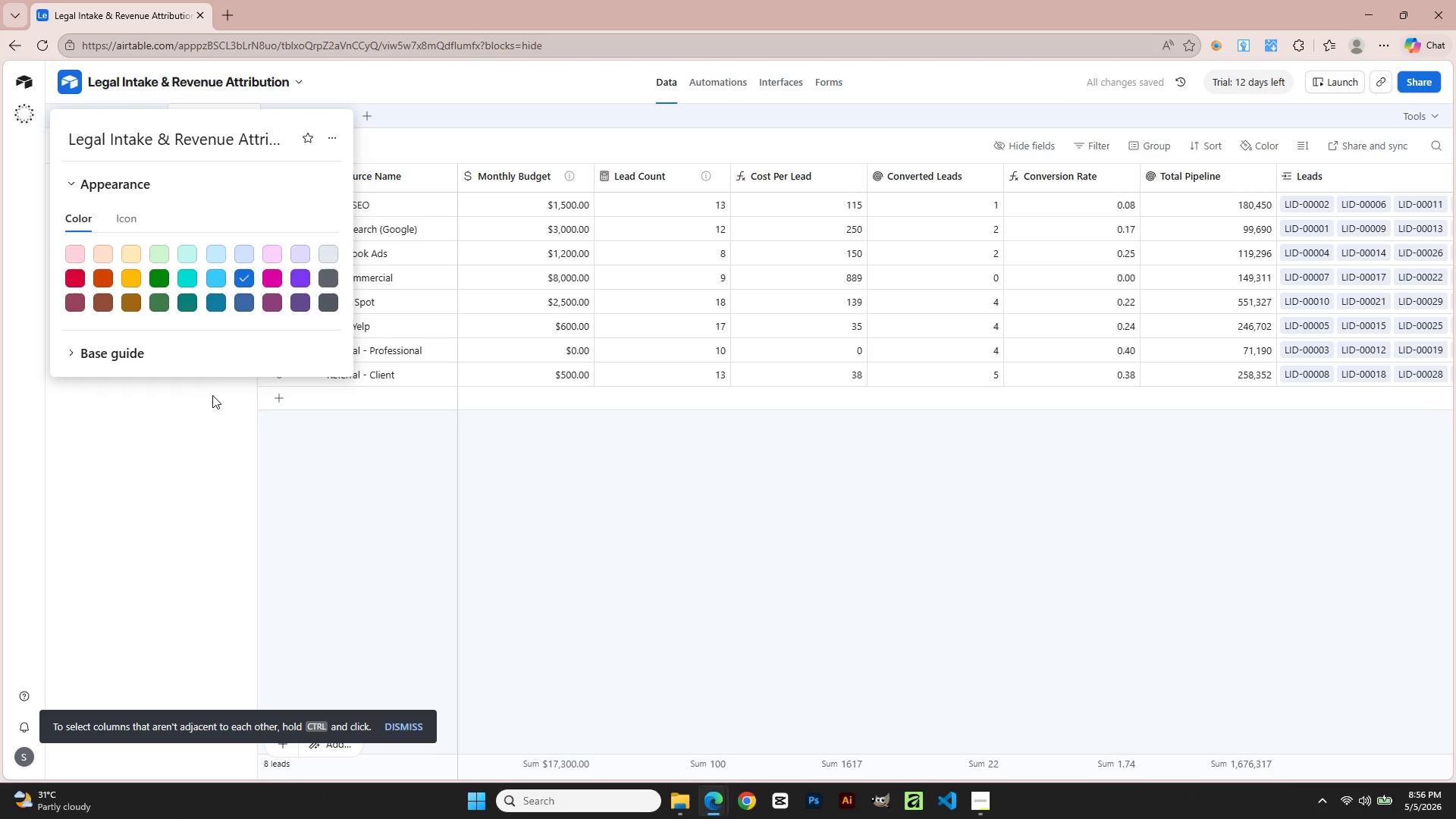 
wait(5.88)
 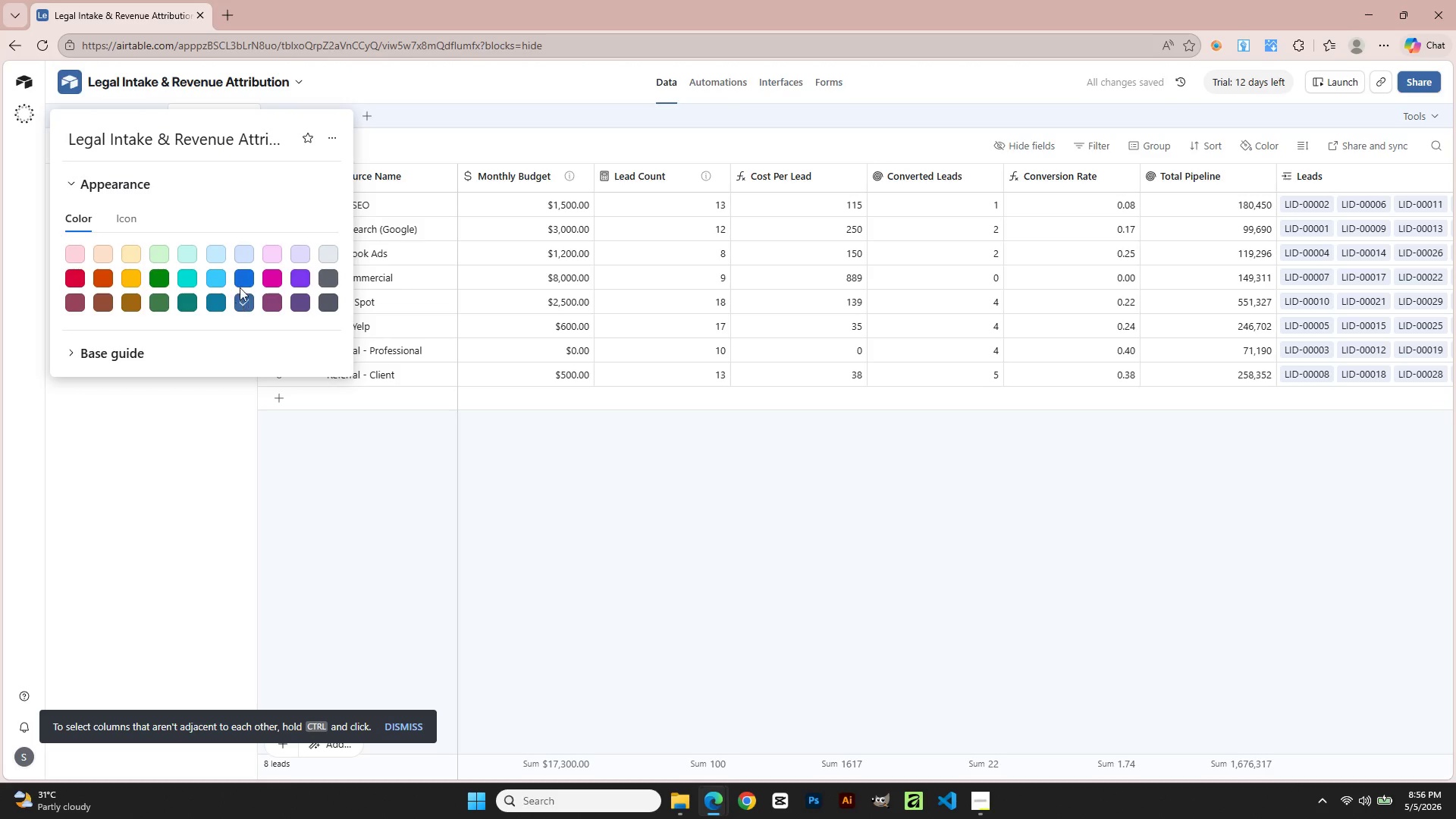 
left_click([129, 353])
 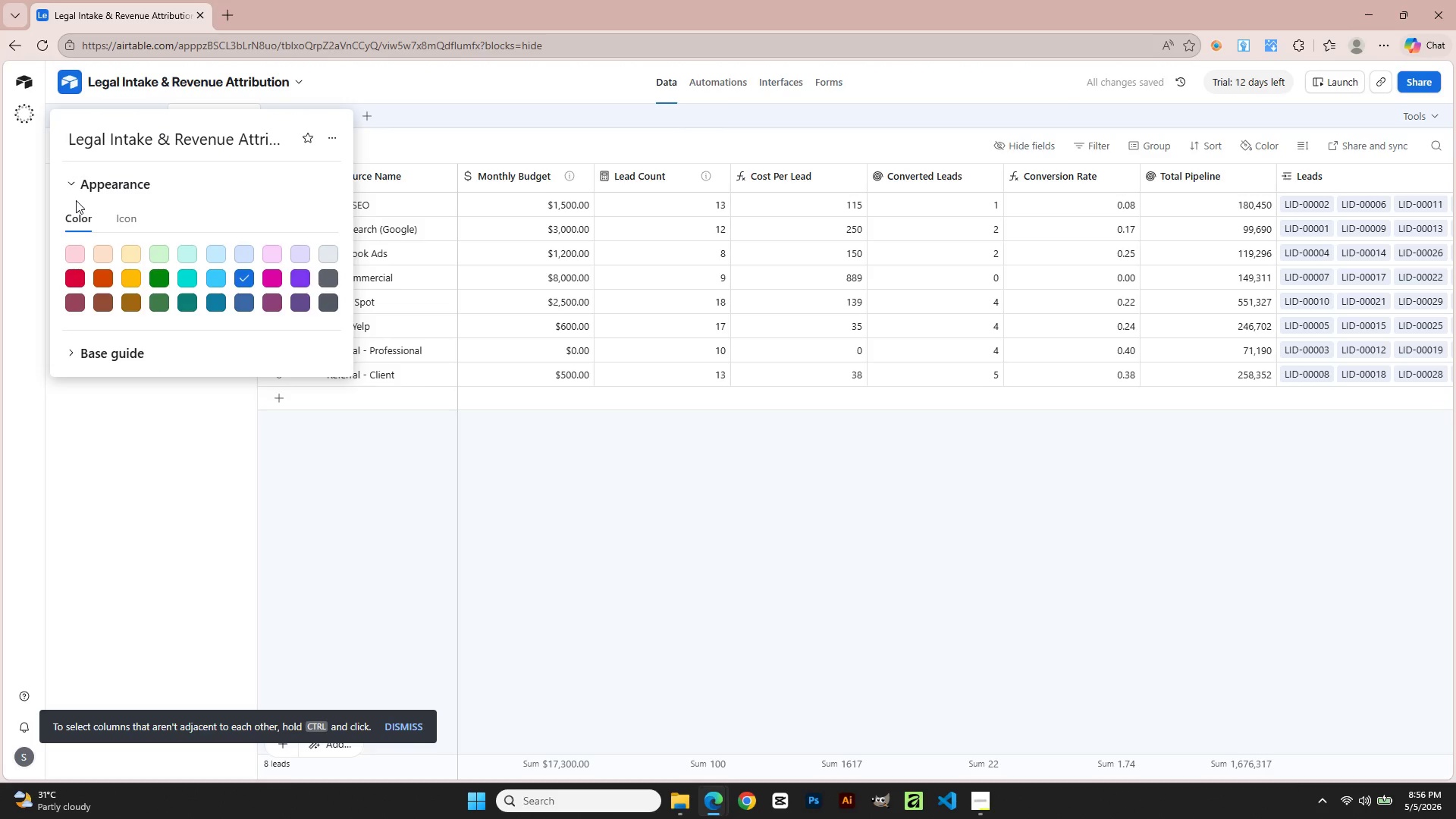 
left_click([124, 224])